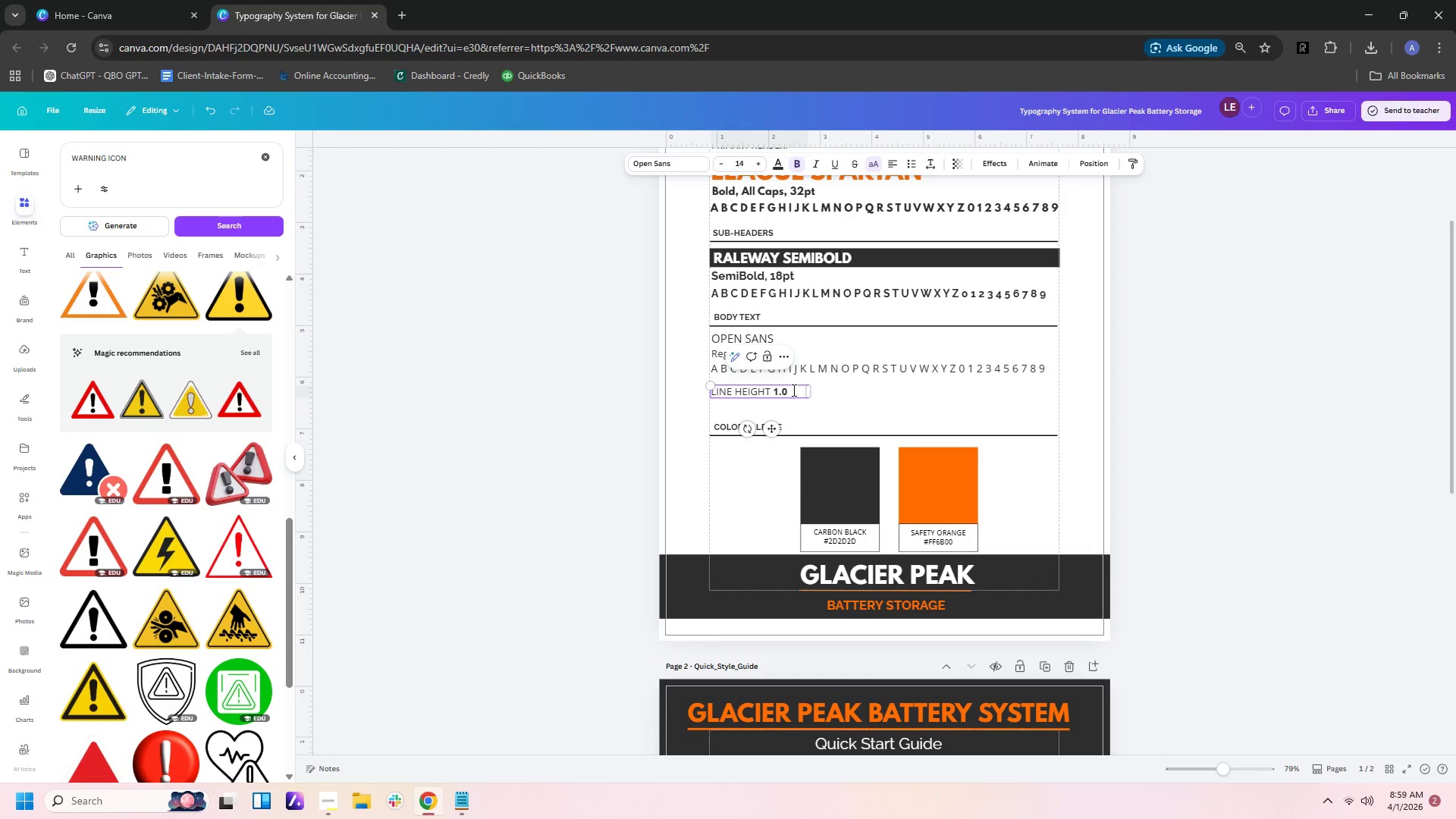 
key(Enter)
 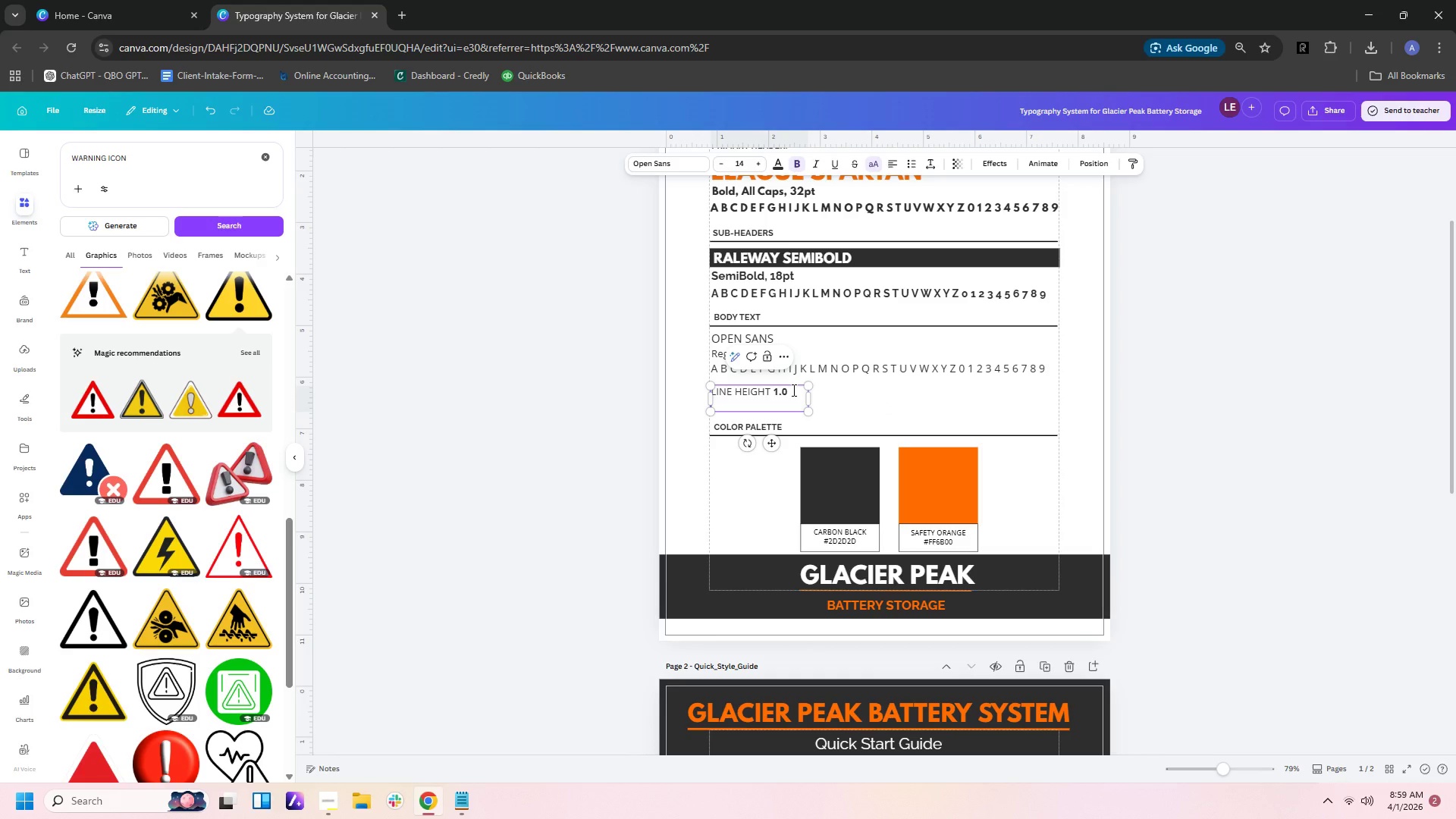 
key(Control+V)
 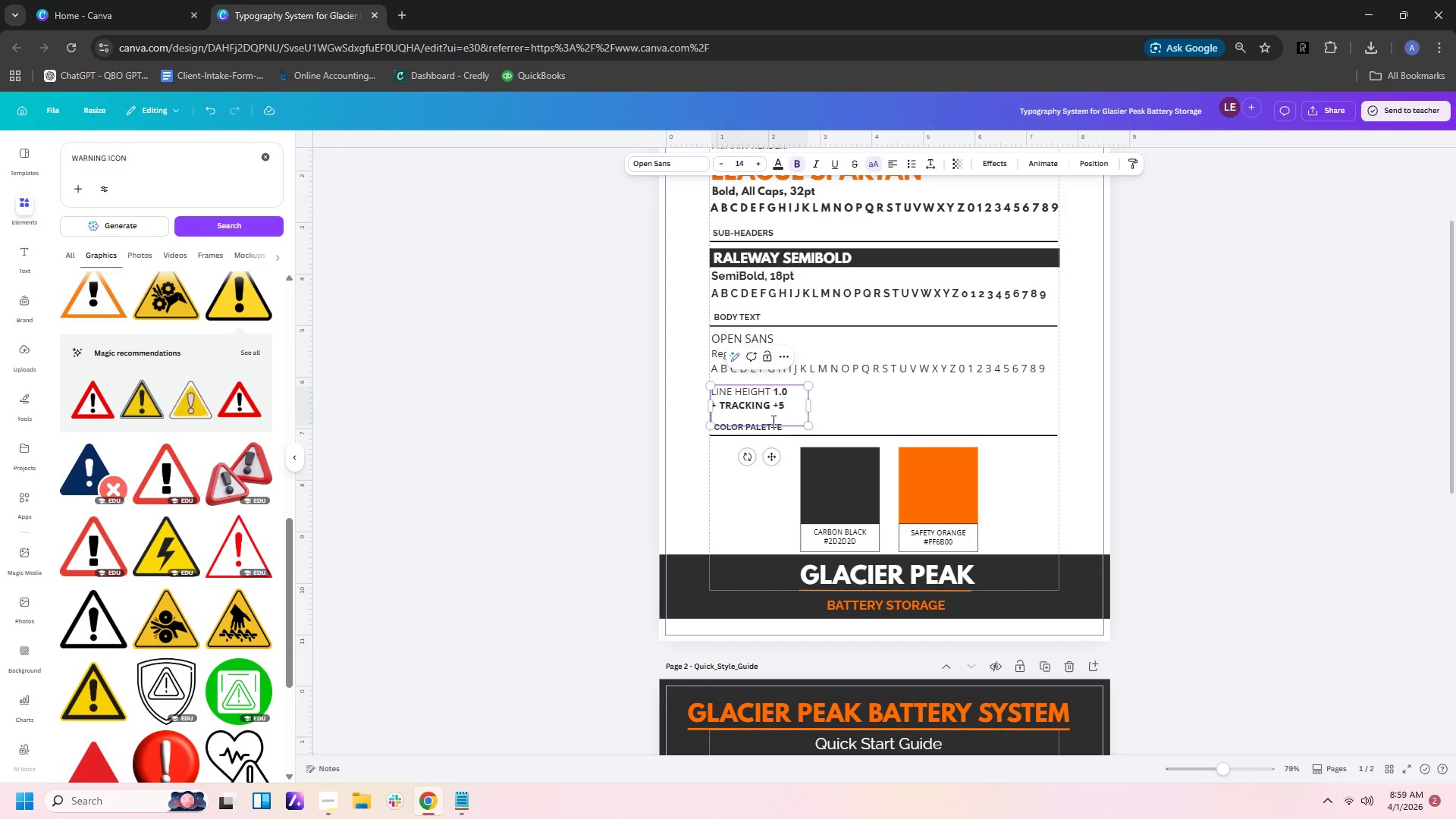 
key(Backspace)
 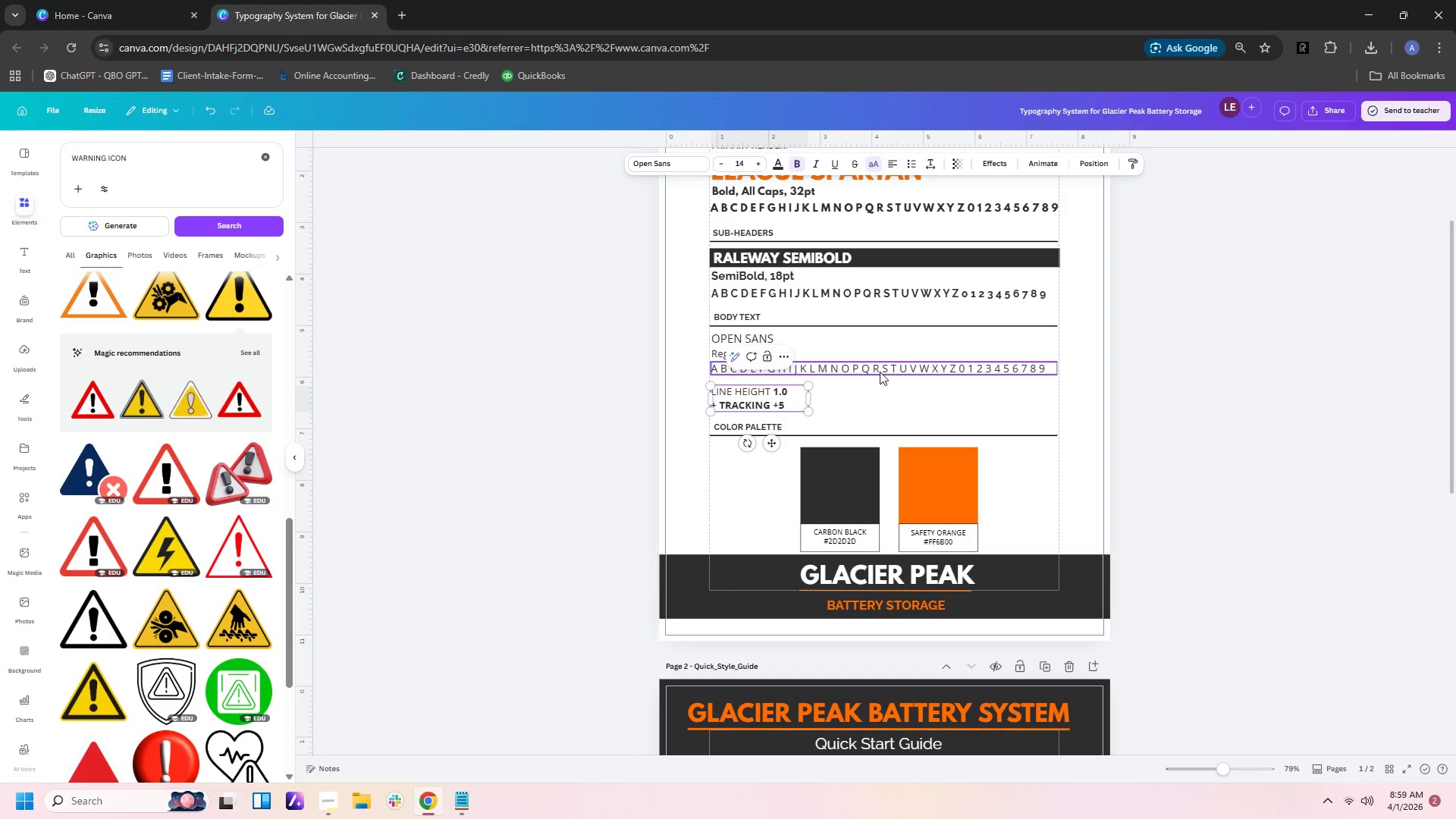 
left_click([884, 405])
 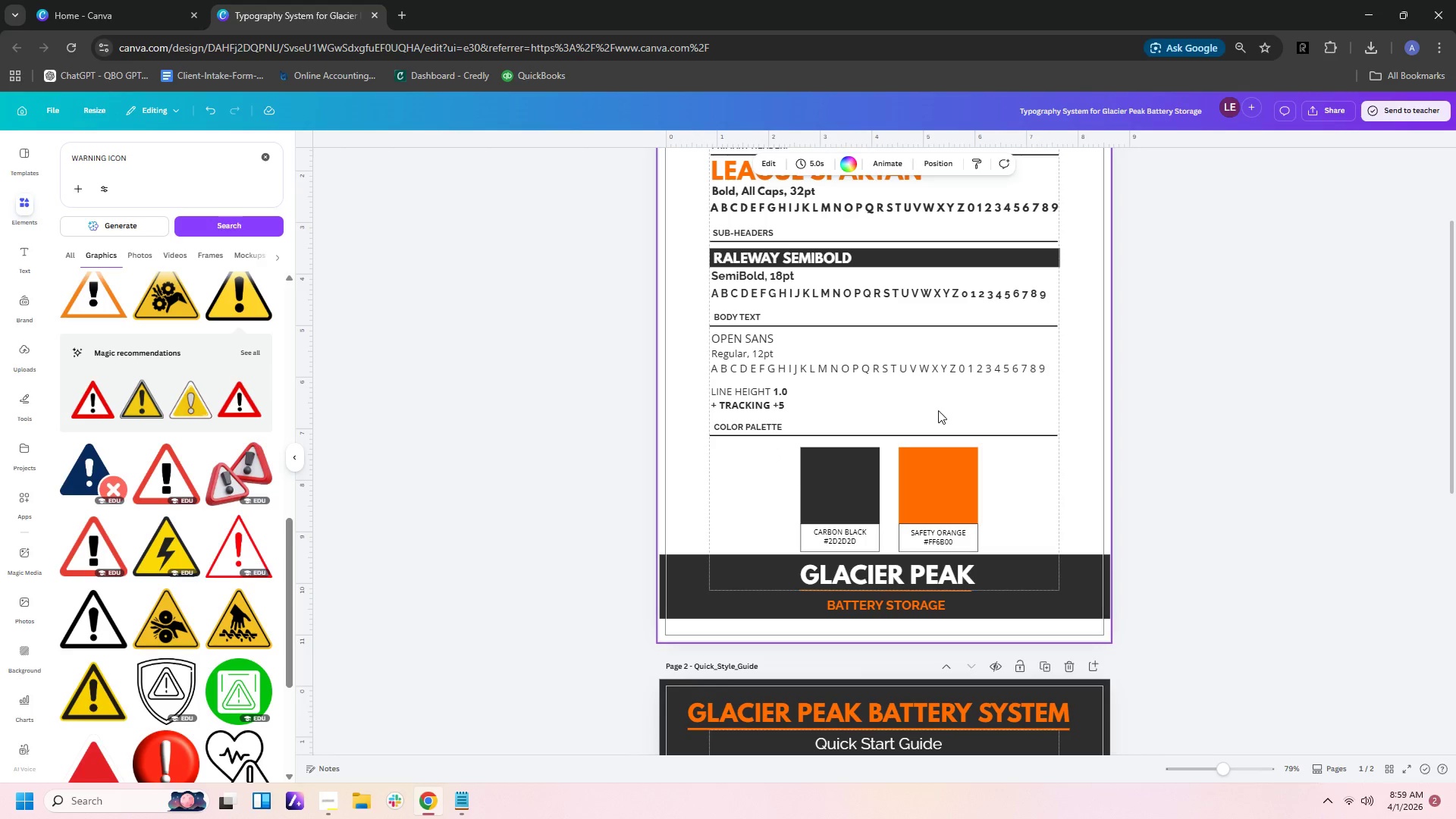 
left_click([1272, 411])
 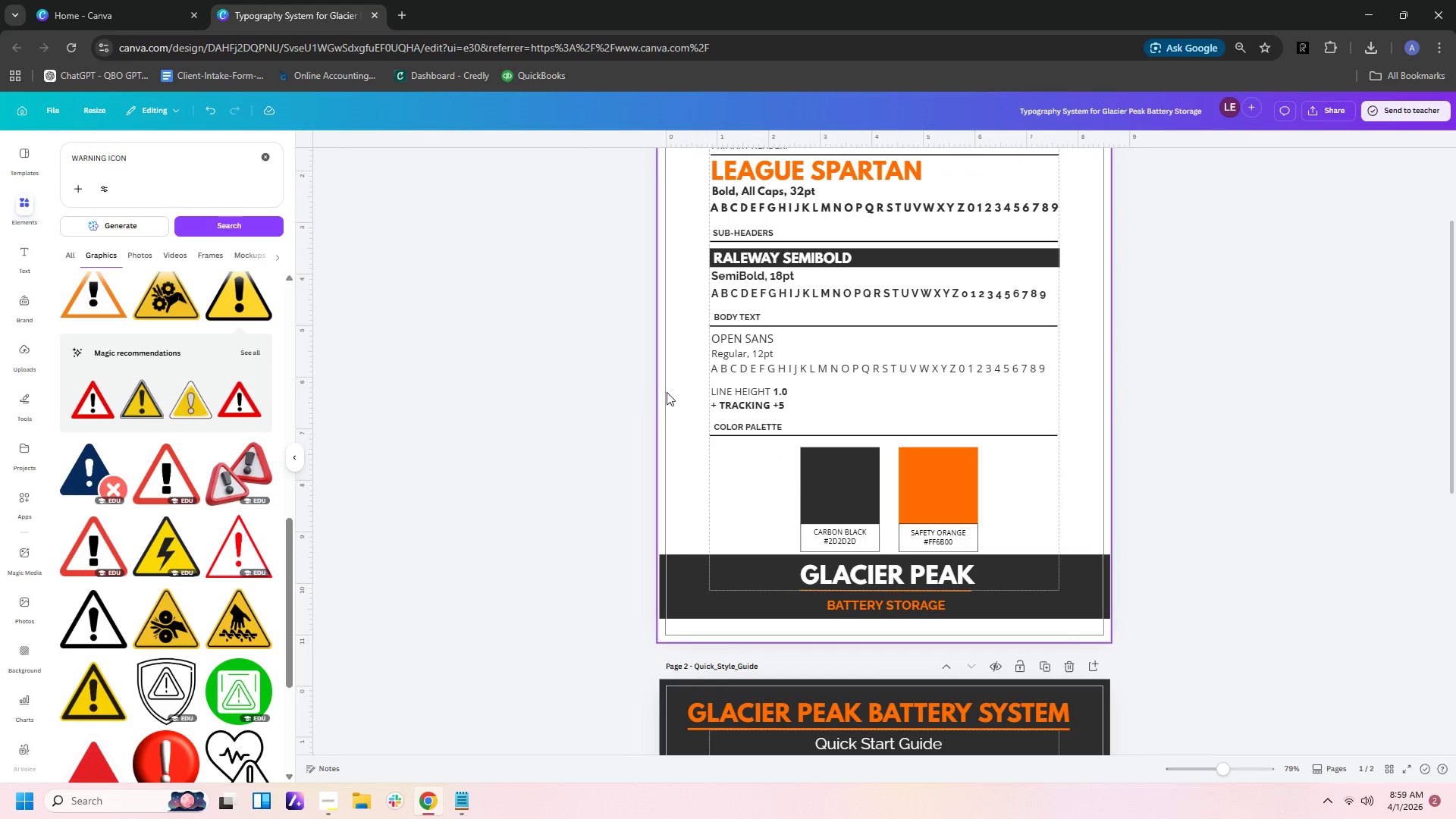 
left_click_drag(start_coordinate=[692, 386], to_coordinate=[762, 410])
 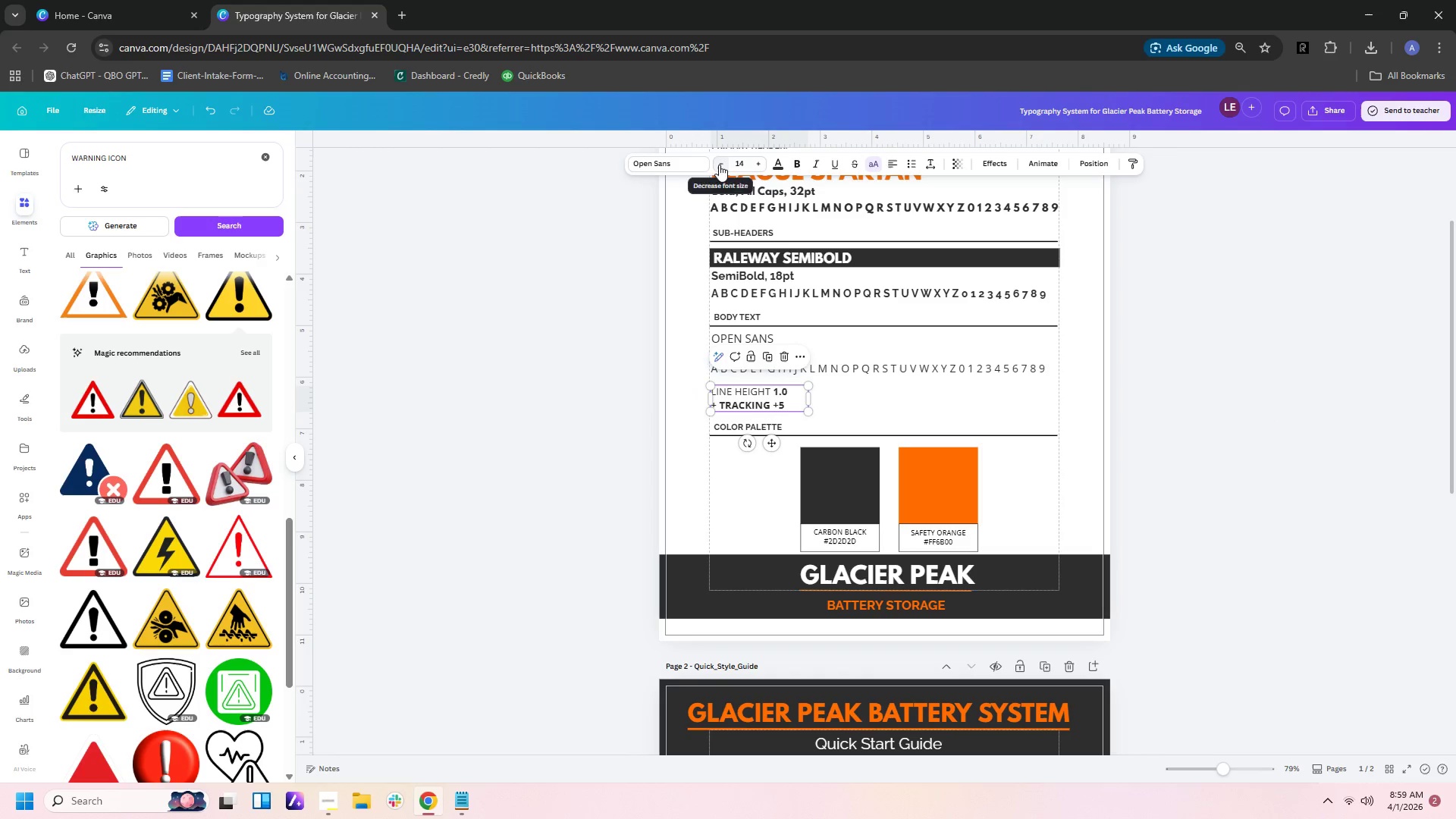 
double_click([719, 165])
 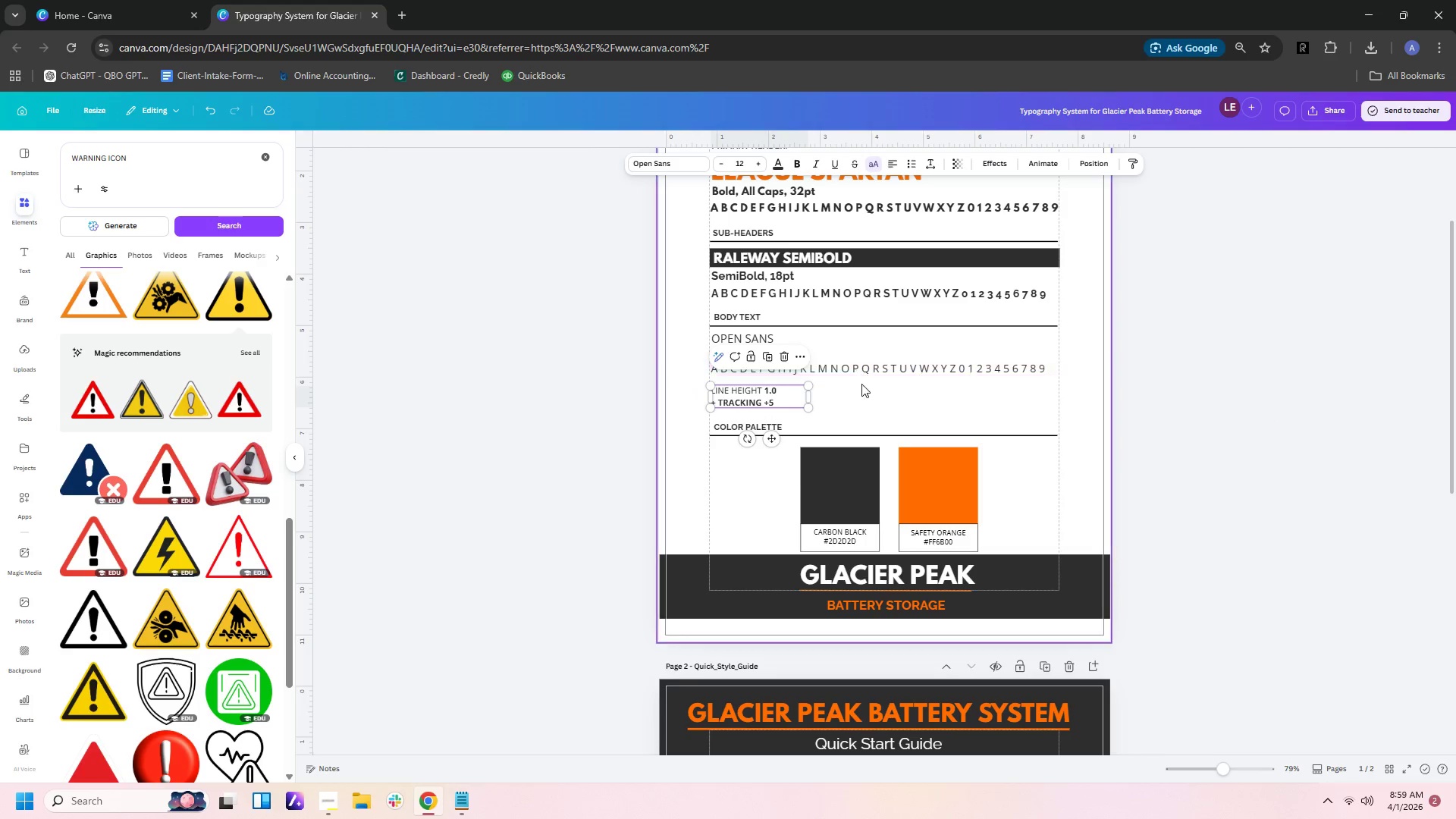 
left_click([861, 396])
 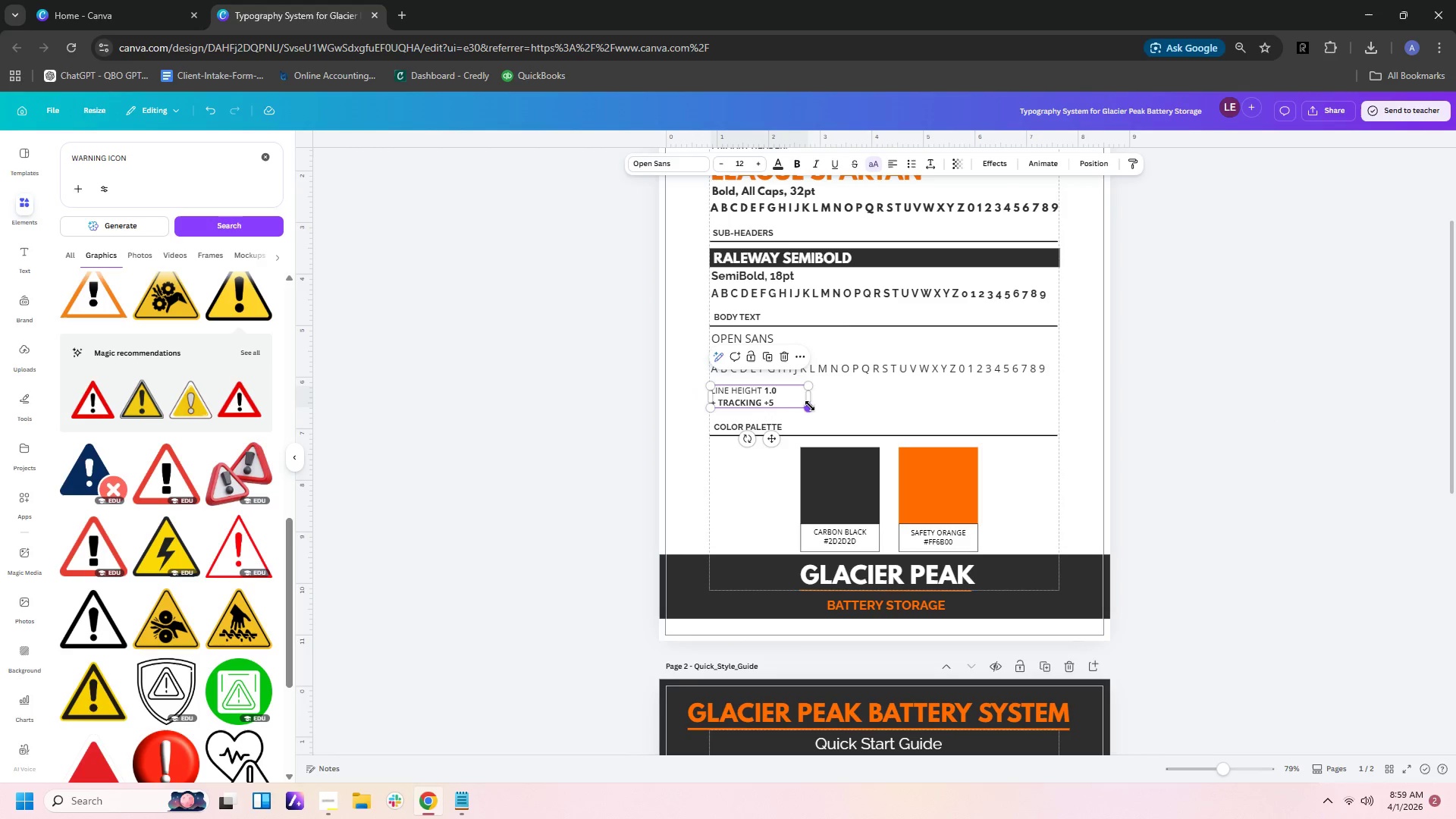 
left_click_drag(start_coordinate=[811, 399], to_coordinate=[789, 399])
 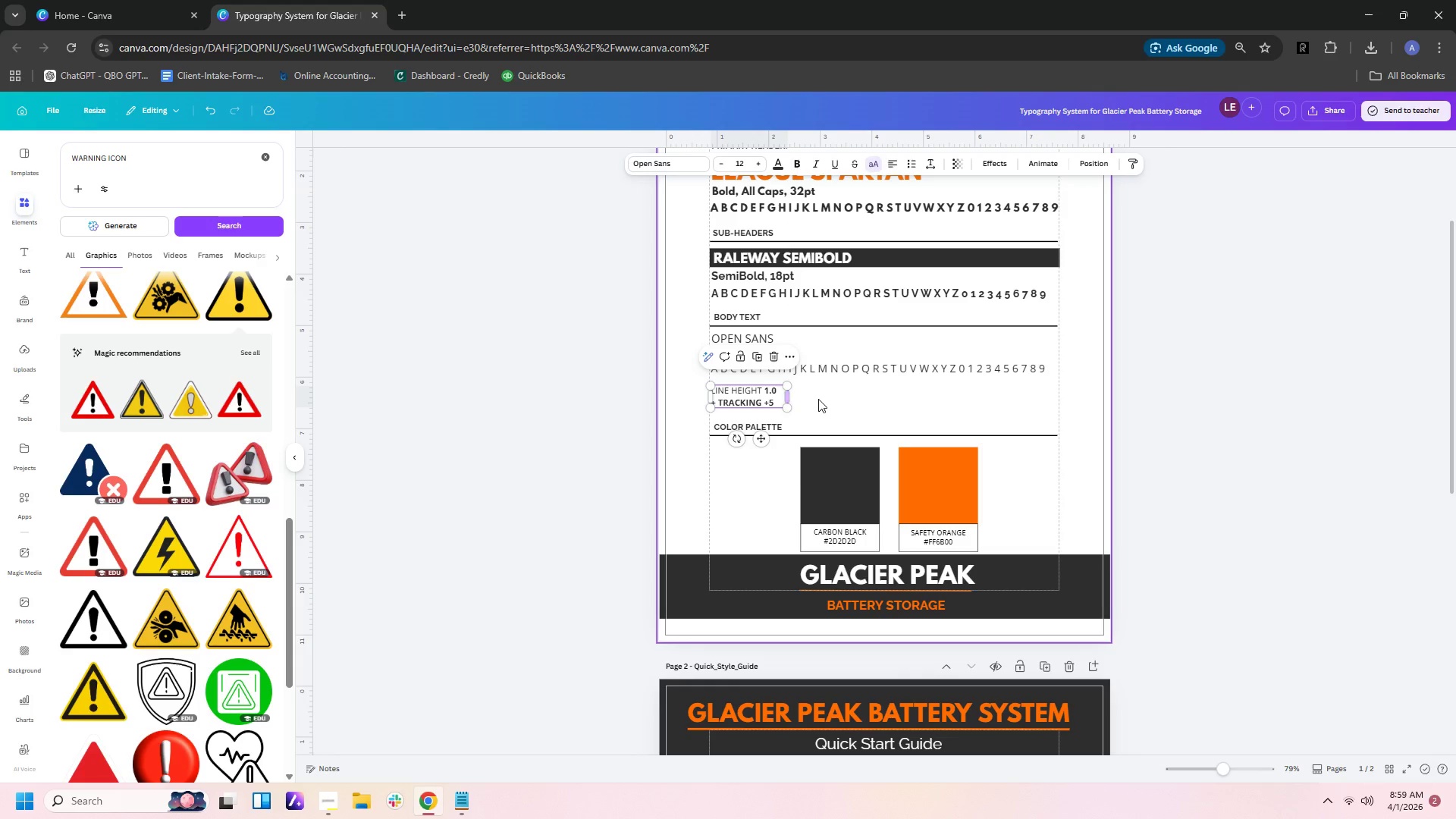 
left_click([818, 399])
 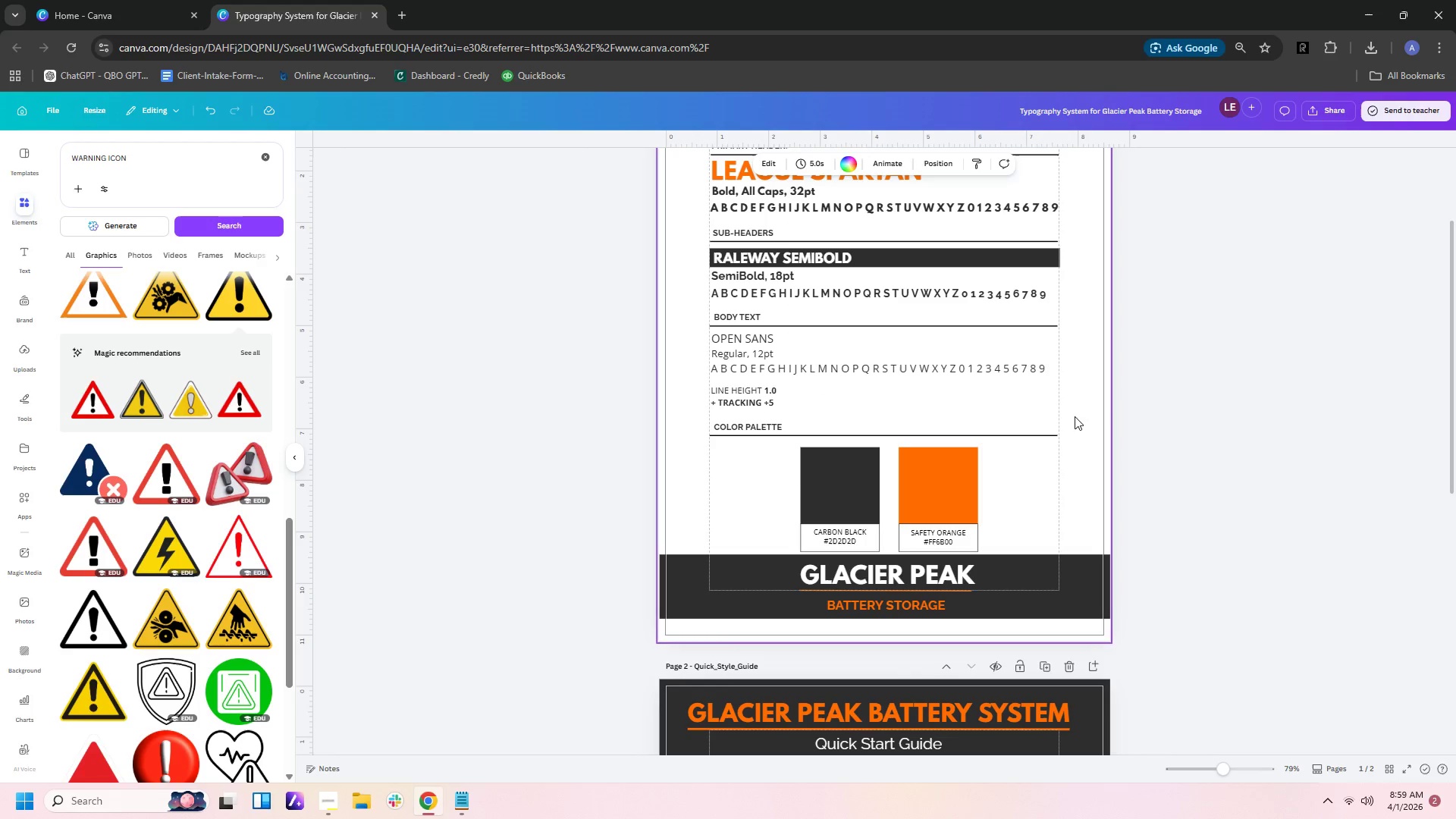 
left_click([1137, 418])
 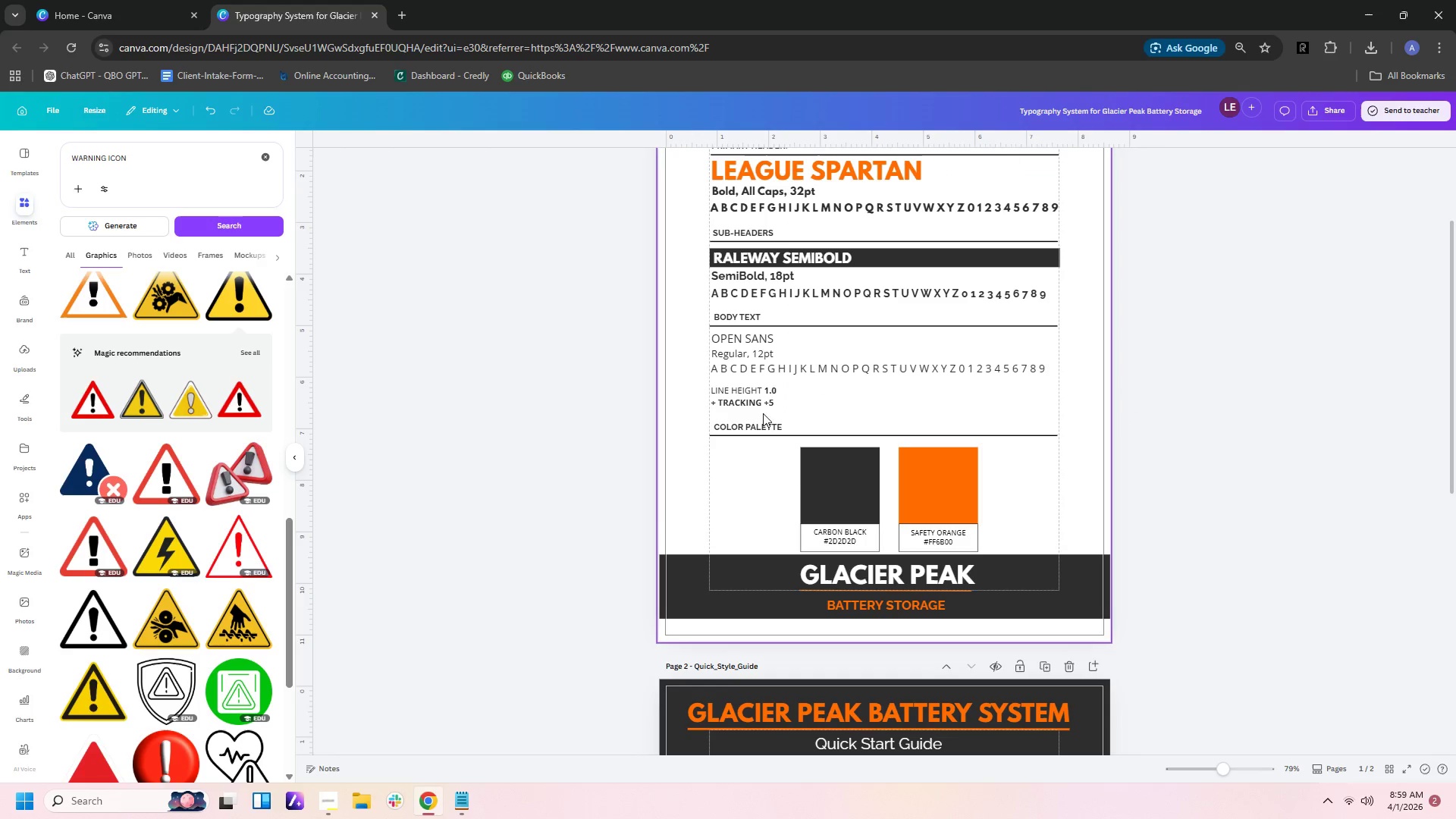 
left_click([1151, 420])
 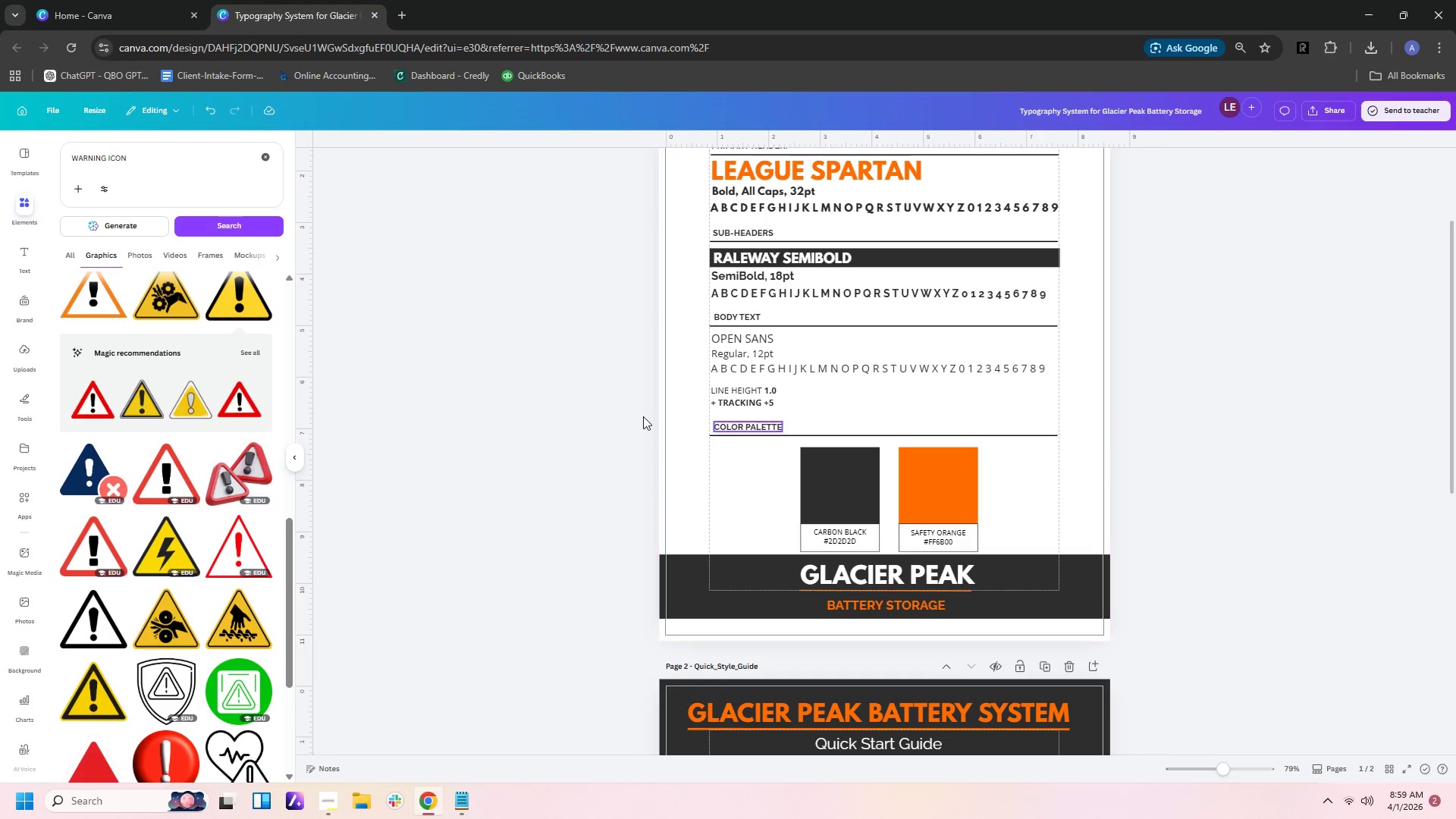 
left_click_drag(start_coordinate=[687, 429], to_coordinate=[1046, 550])
 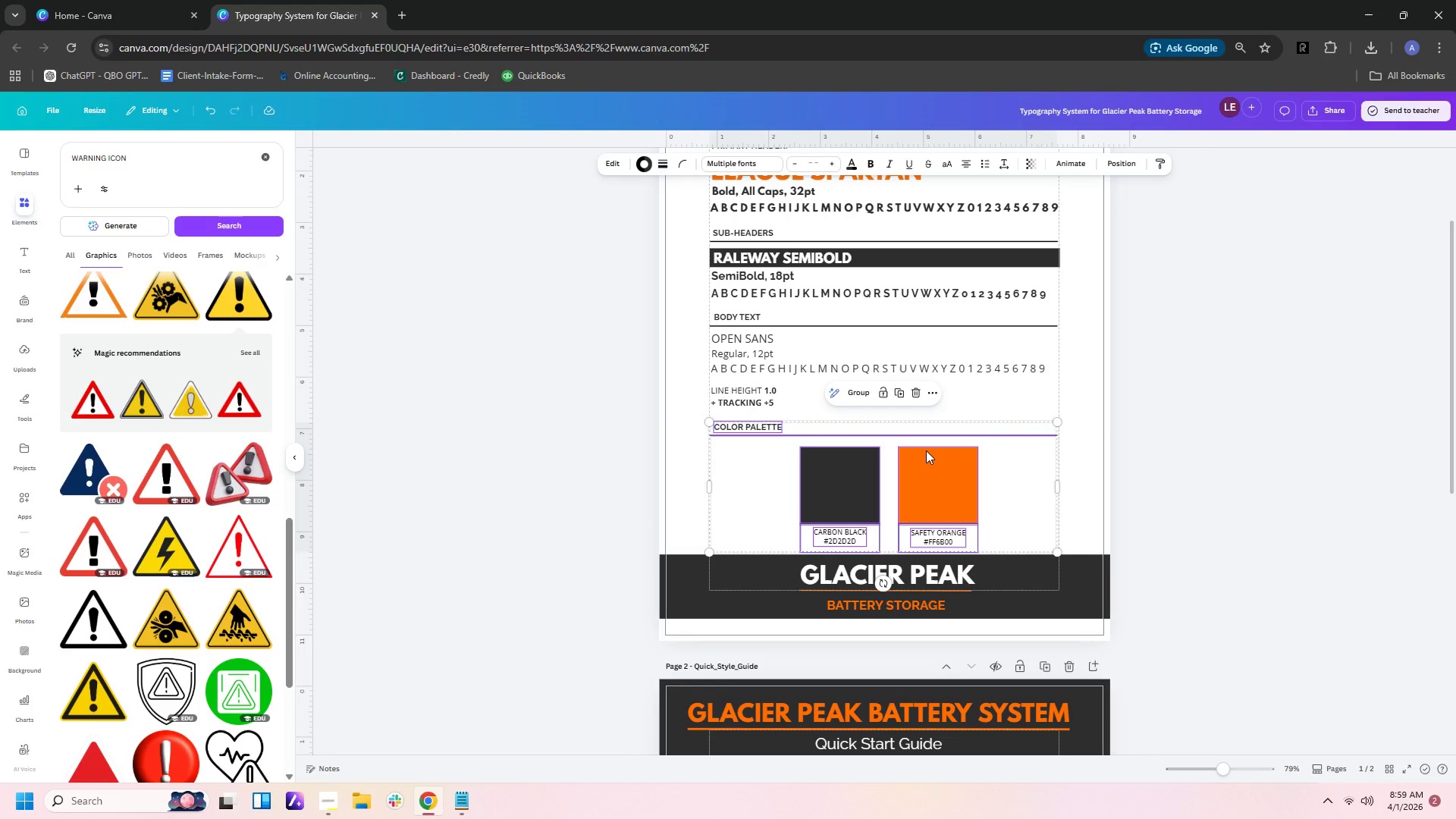 
left_click_drag(start_coordinate=[926, 450], to_coordinate=[925, 445])
 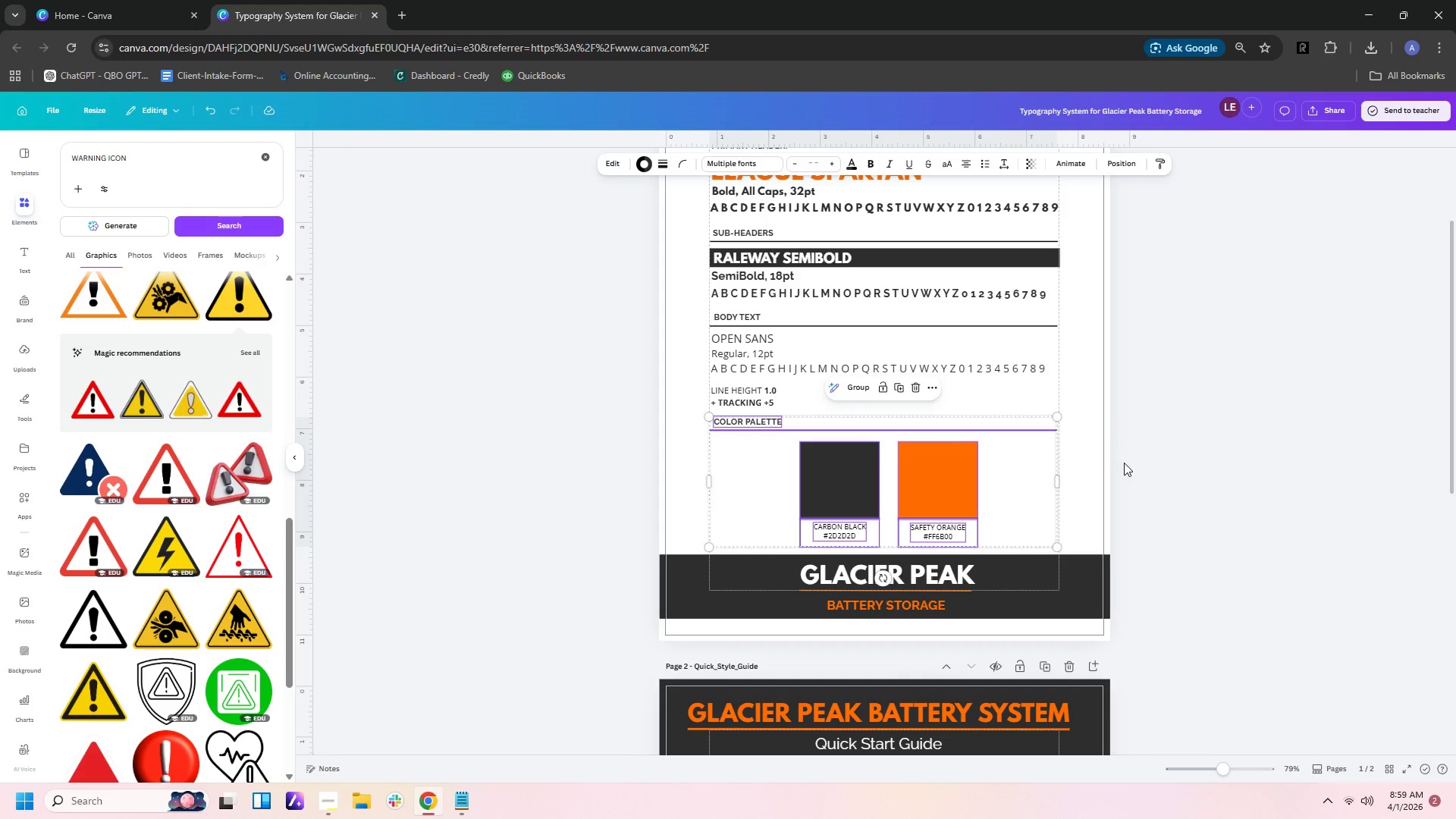 
left_click([1124, 463])
 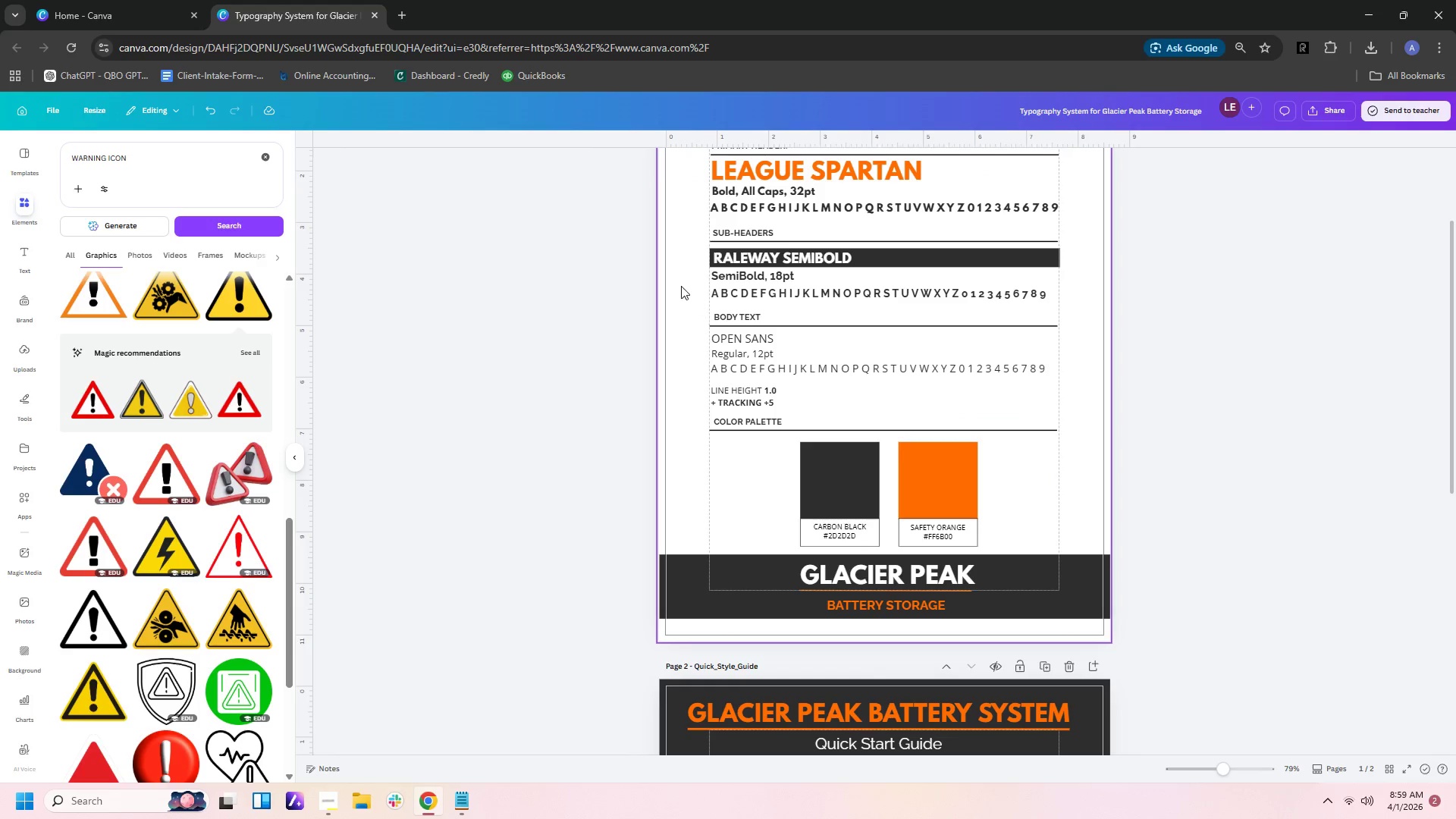 
scroll: coordinate [698, 302], scroll_direction: up, amount: 2.0
 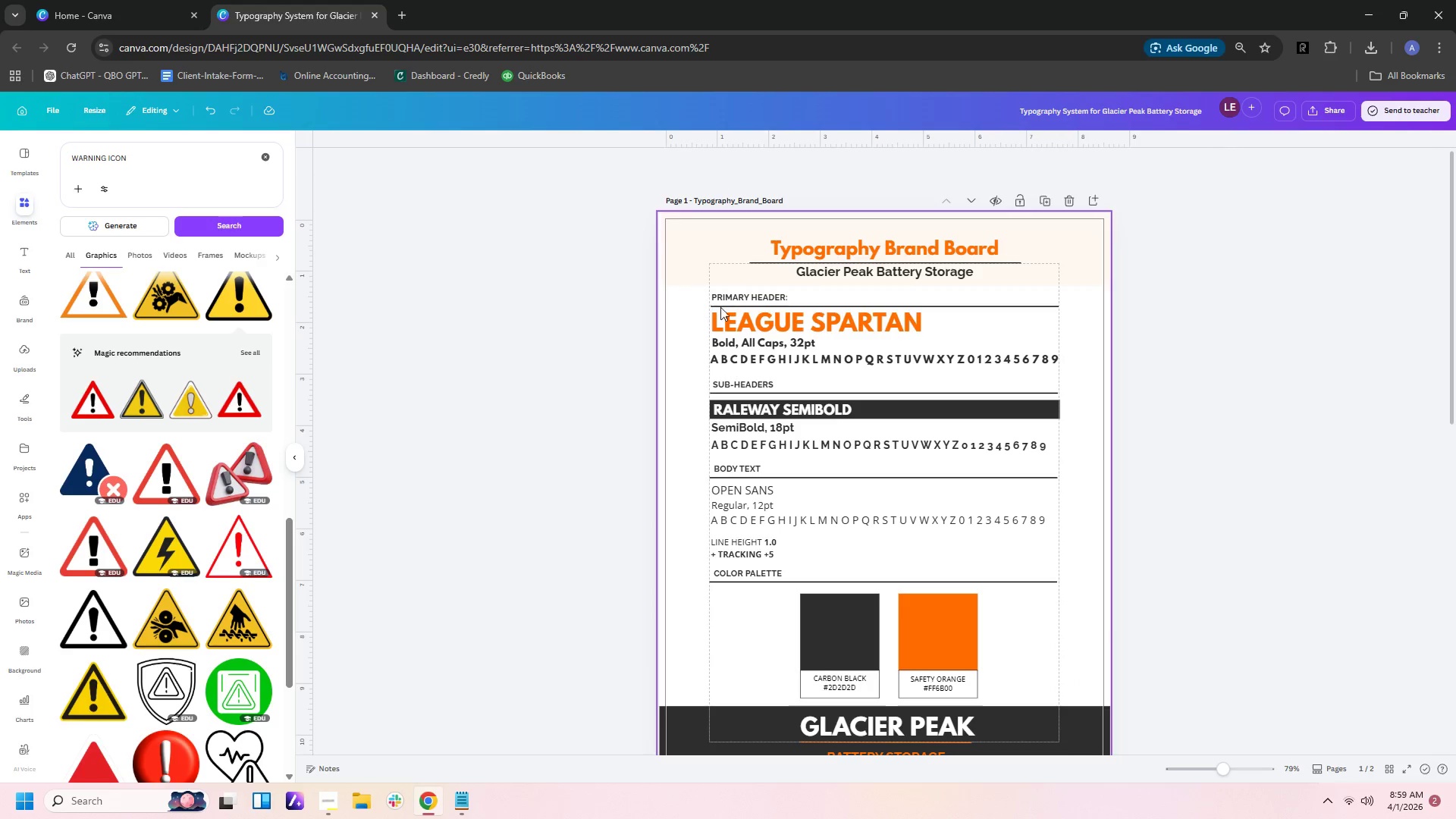 
scroll: coordinate [1207, 382], scroll_direction: down, amount: 3.0
 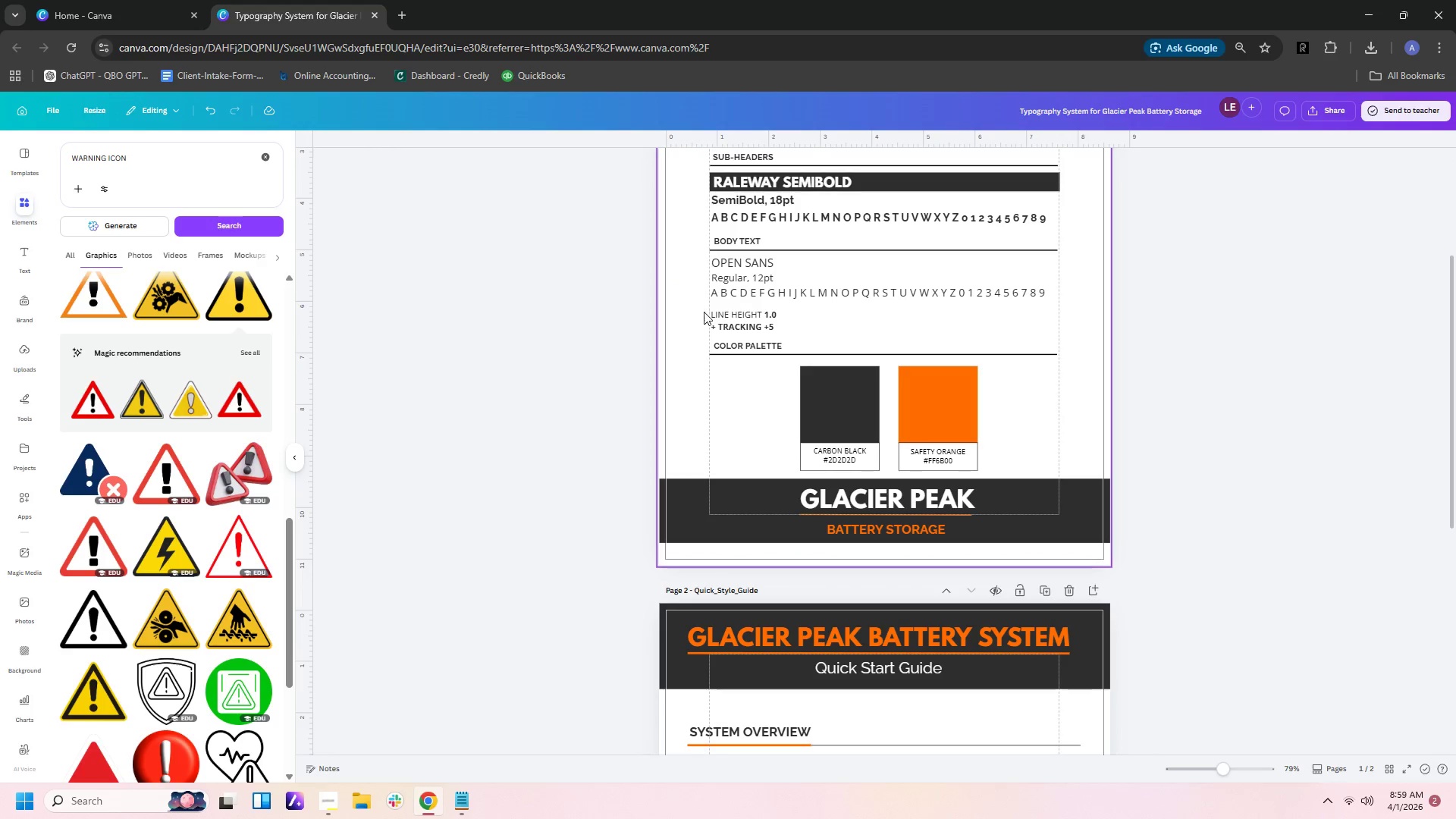 
left_click_drag(start_coordinate=[723, 316], to_coordinate=[724, 312])
 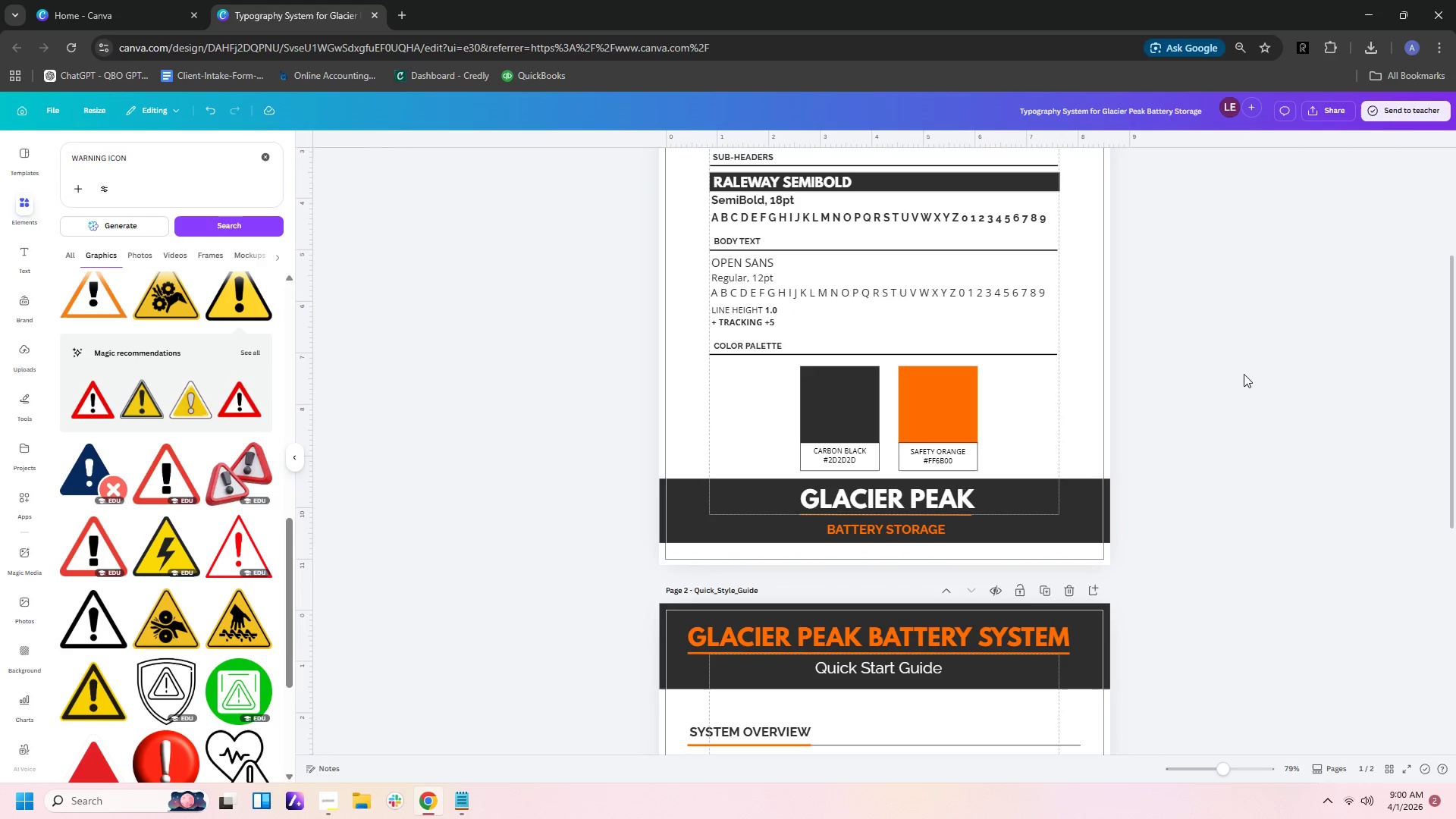 
left_click([1257, 375])
 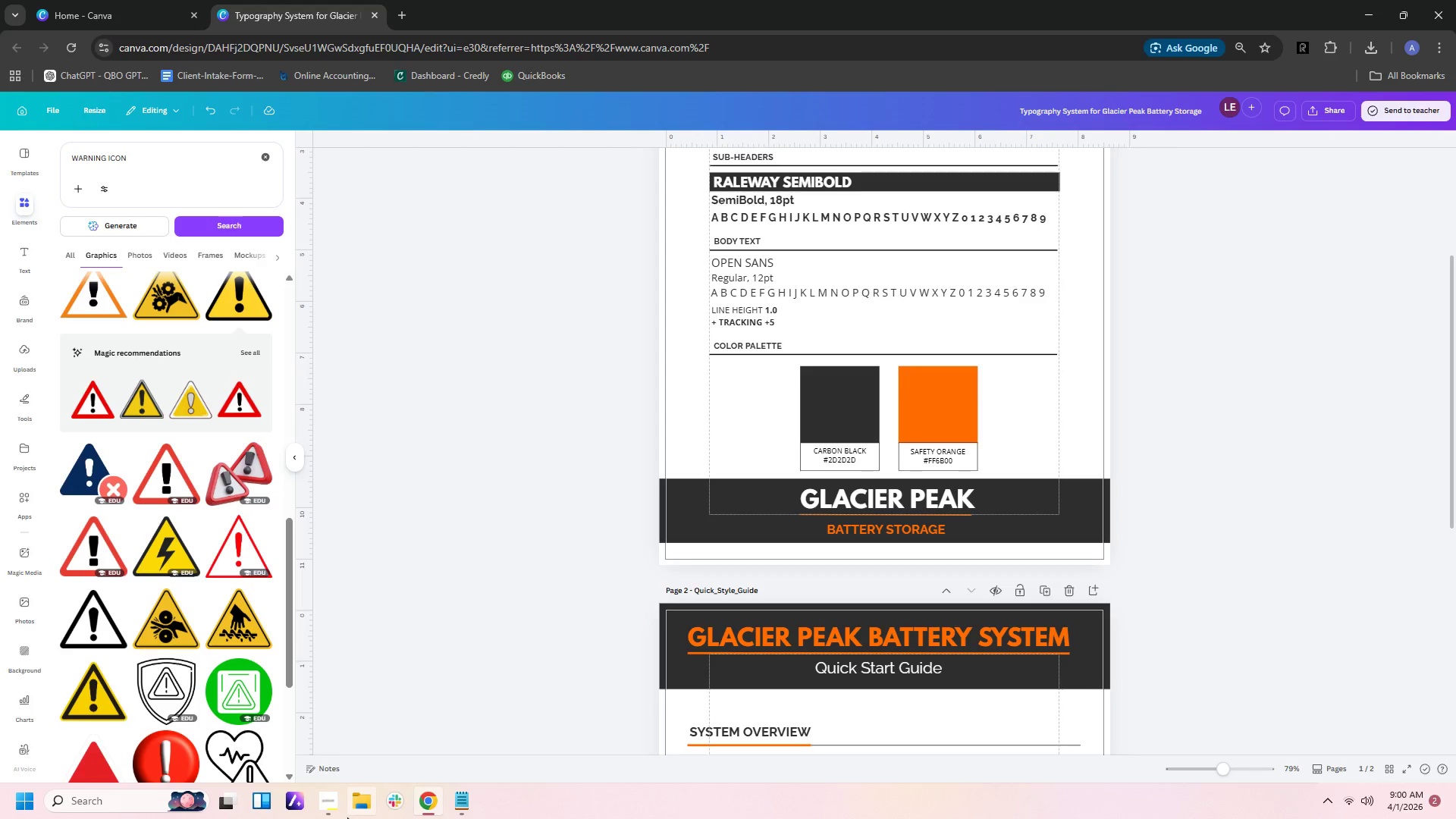 